 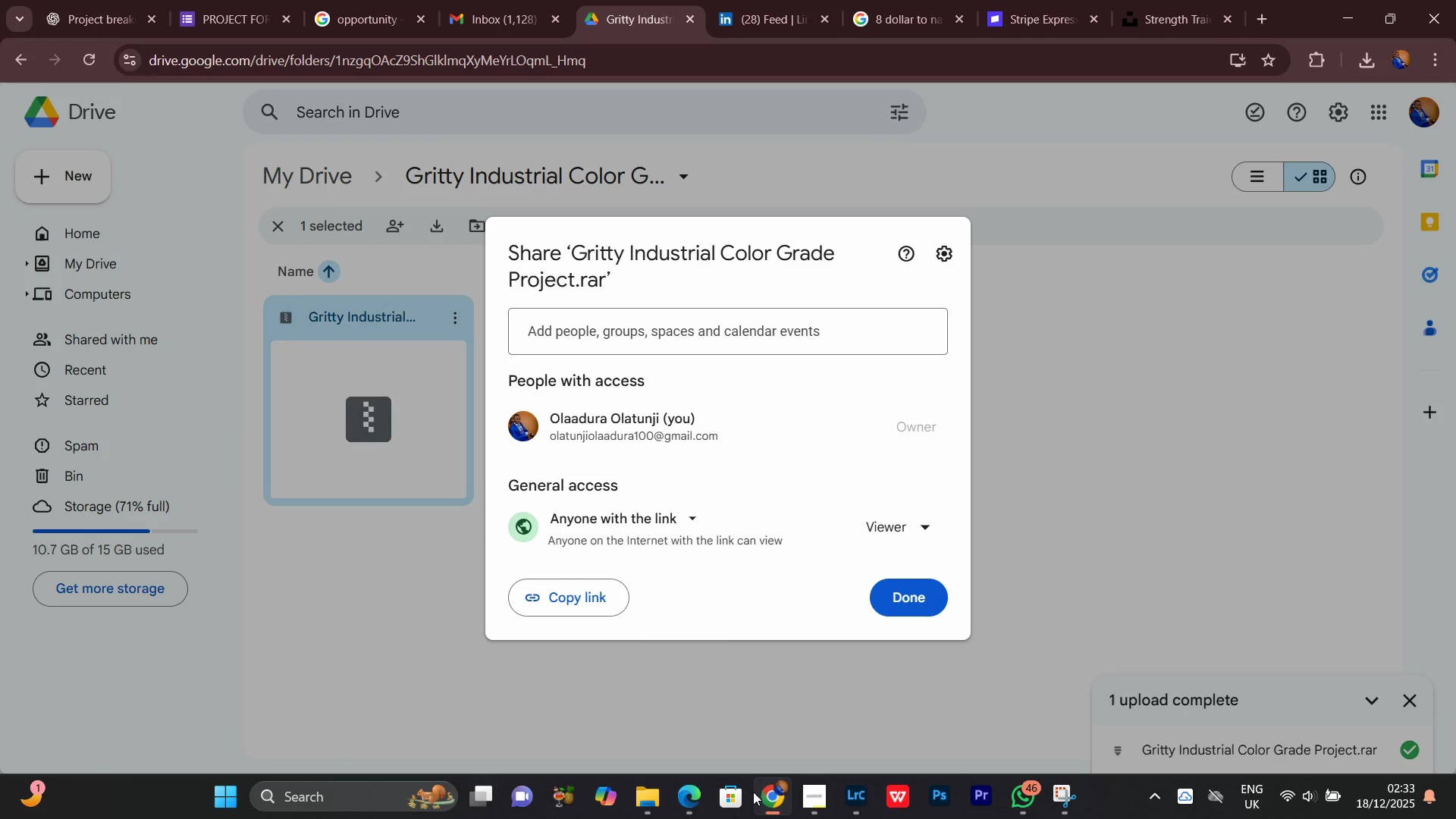 
scroll: coordinate [380, 527], scroll_direction: down, amount: 4.0
 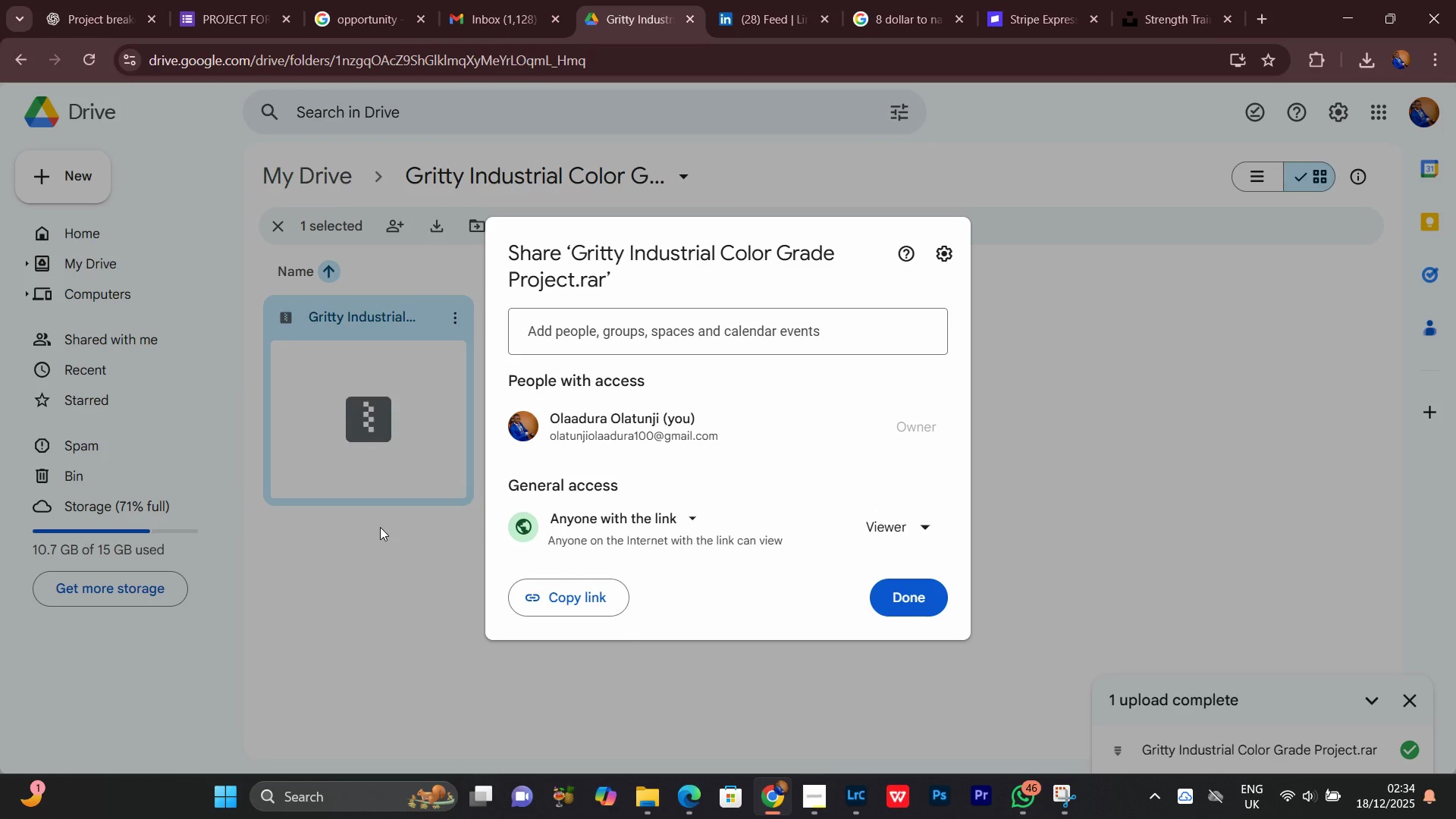 
scroll: coordinate [380, 527], scroll_direction: up, amount: 1.0
 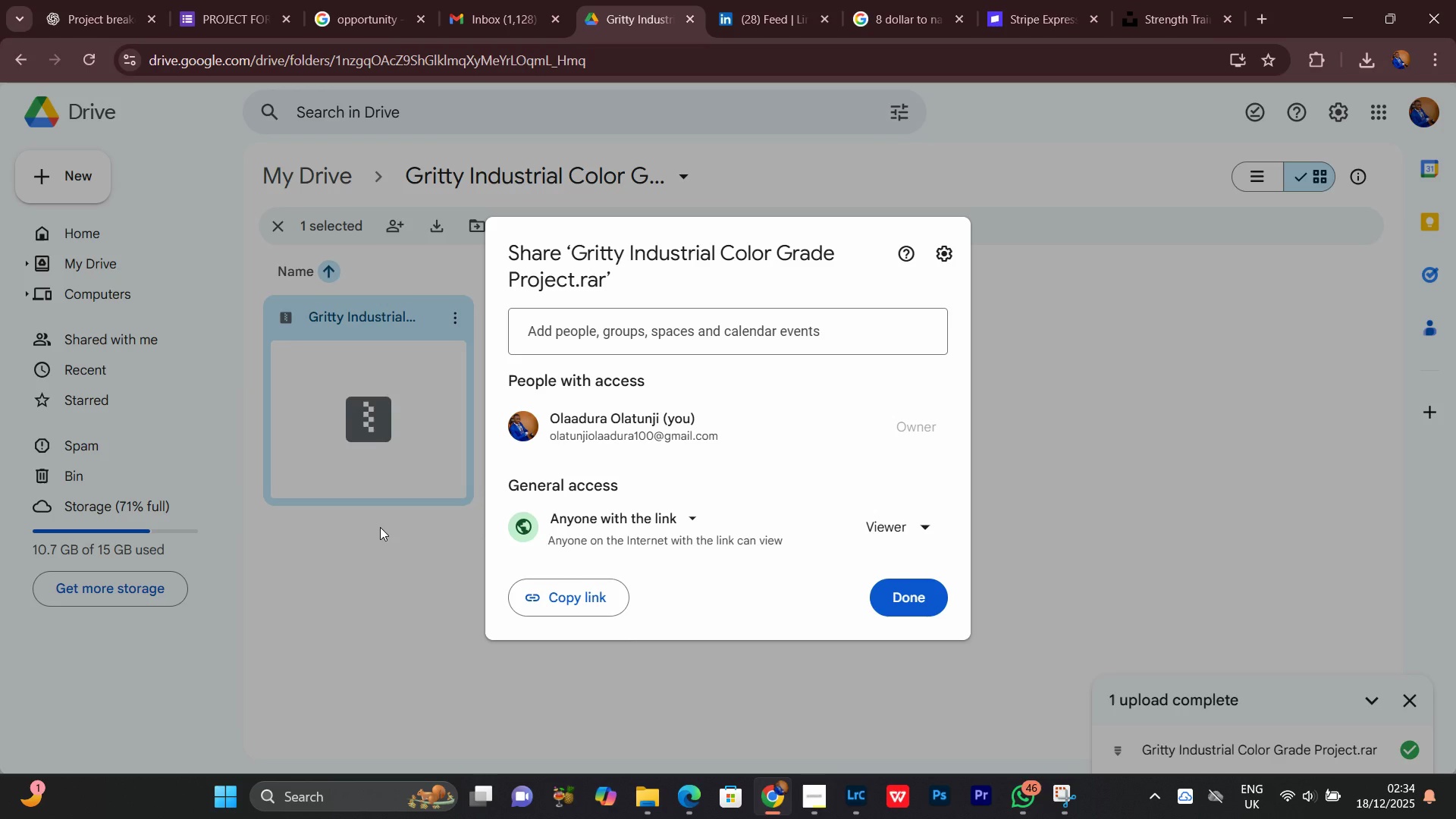 
scroll: coordinate [380, 527], scroll_direction: down, amount: 5.0
 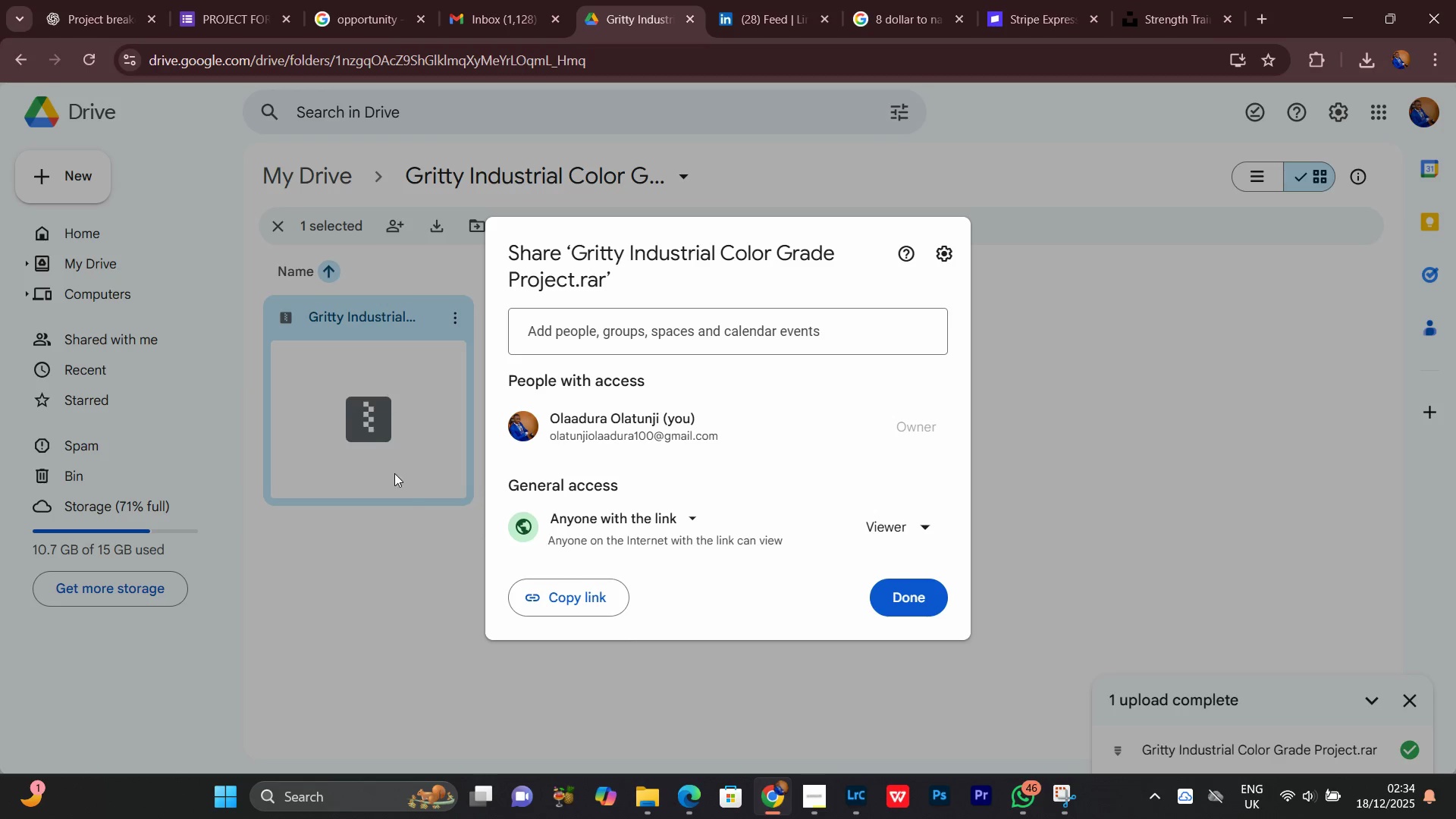 
scroll: coordinate [382, 403], scroll_direction: up, amount: 11.0
 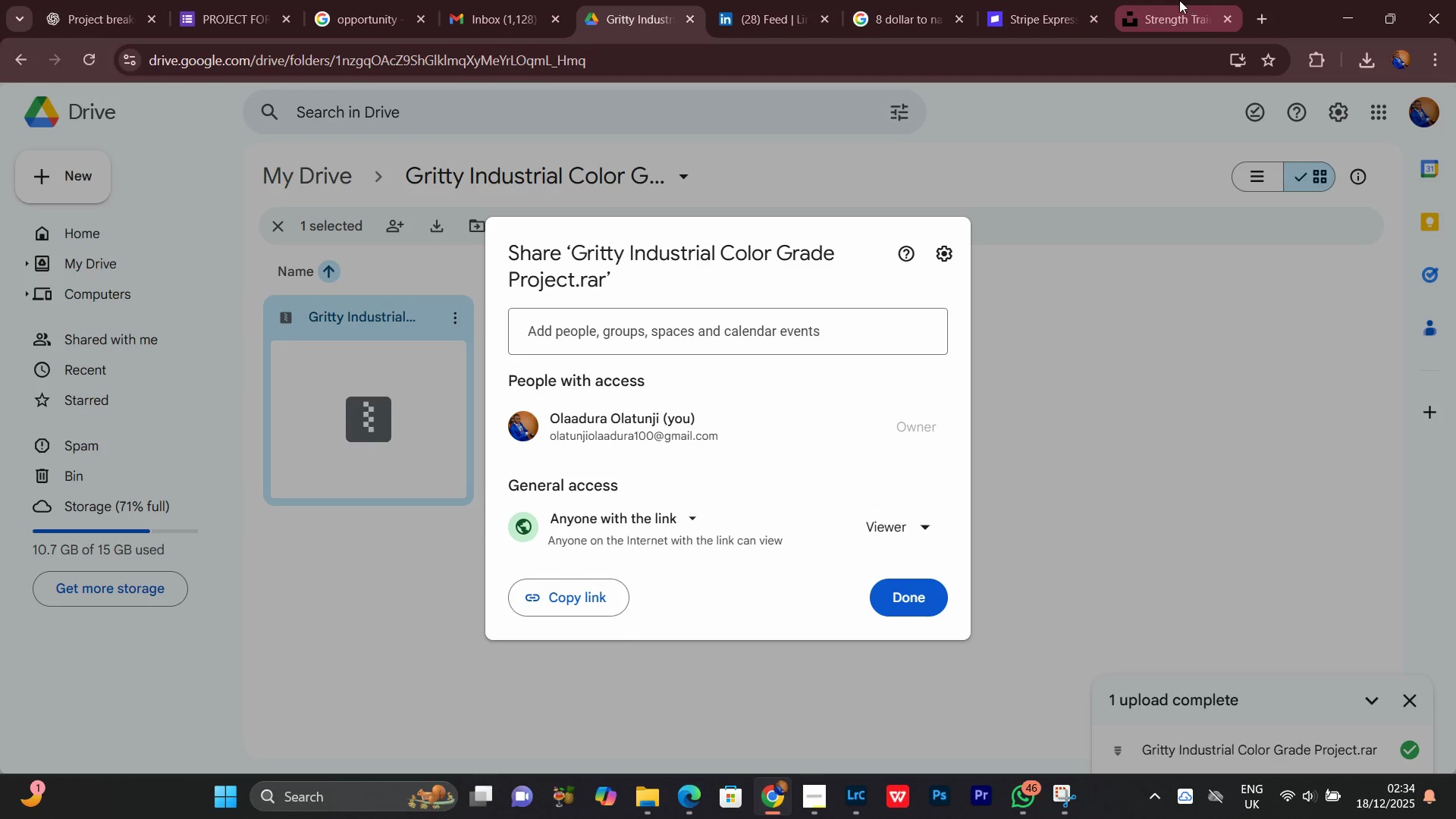 
left_click([1178, 0])
 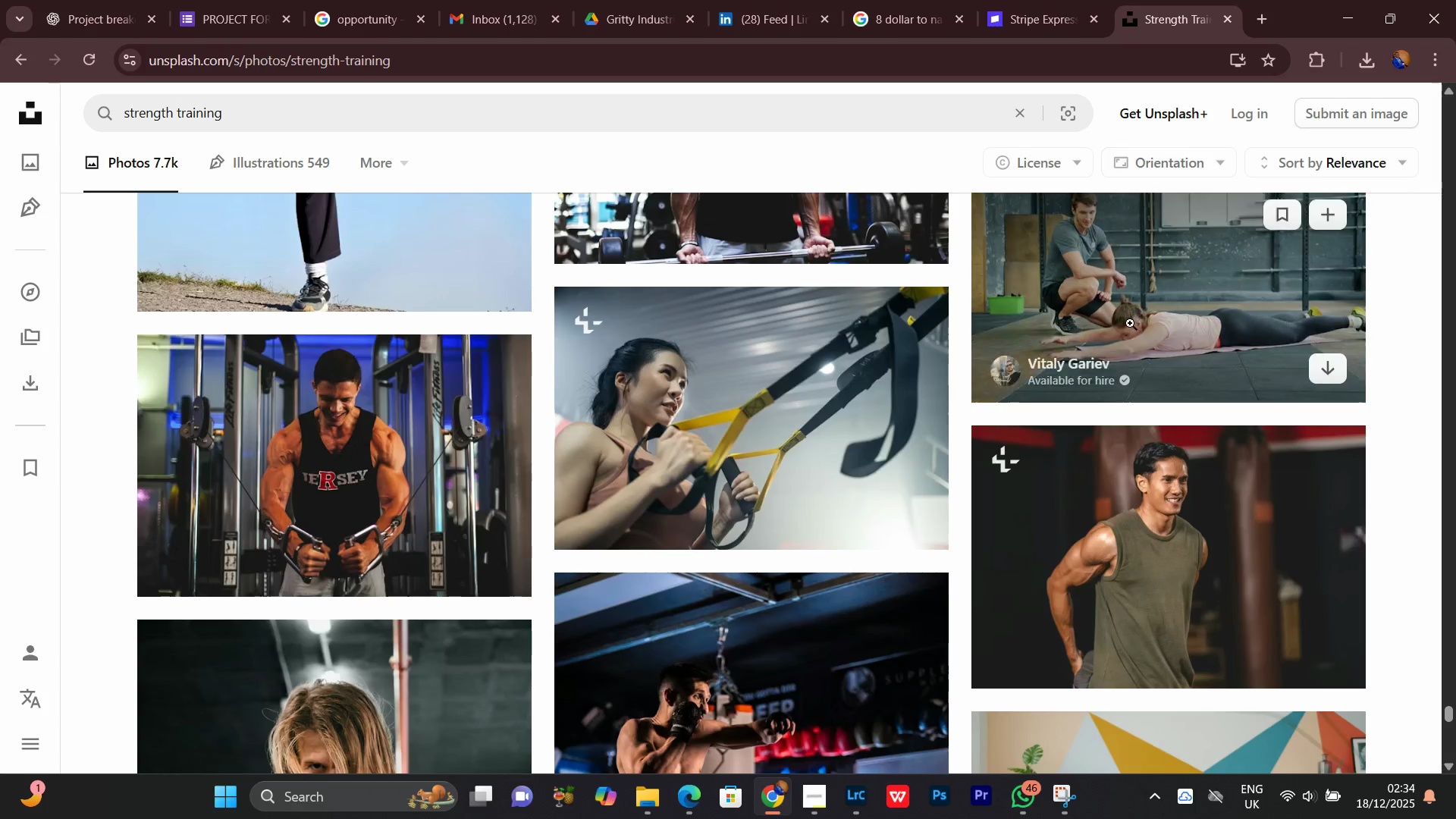 
scroll: coordinate [1115, 329], scroll_direction: down, amount: 11.0
 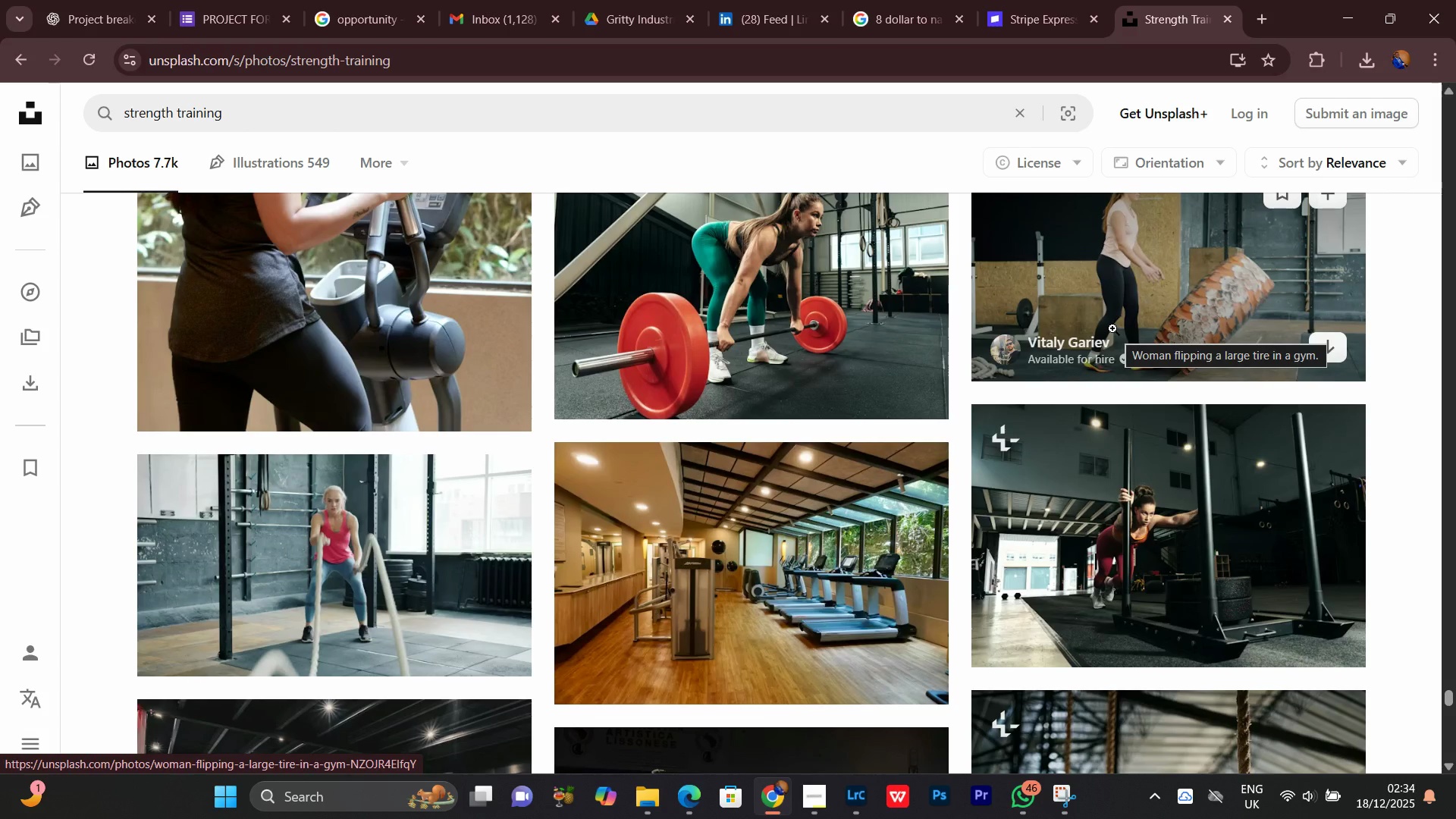 
wait(7.36)
 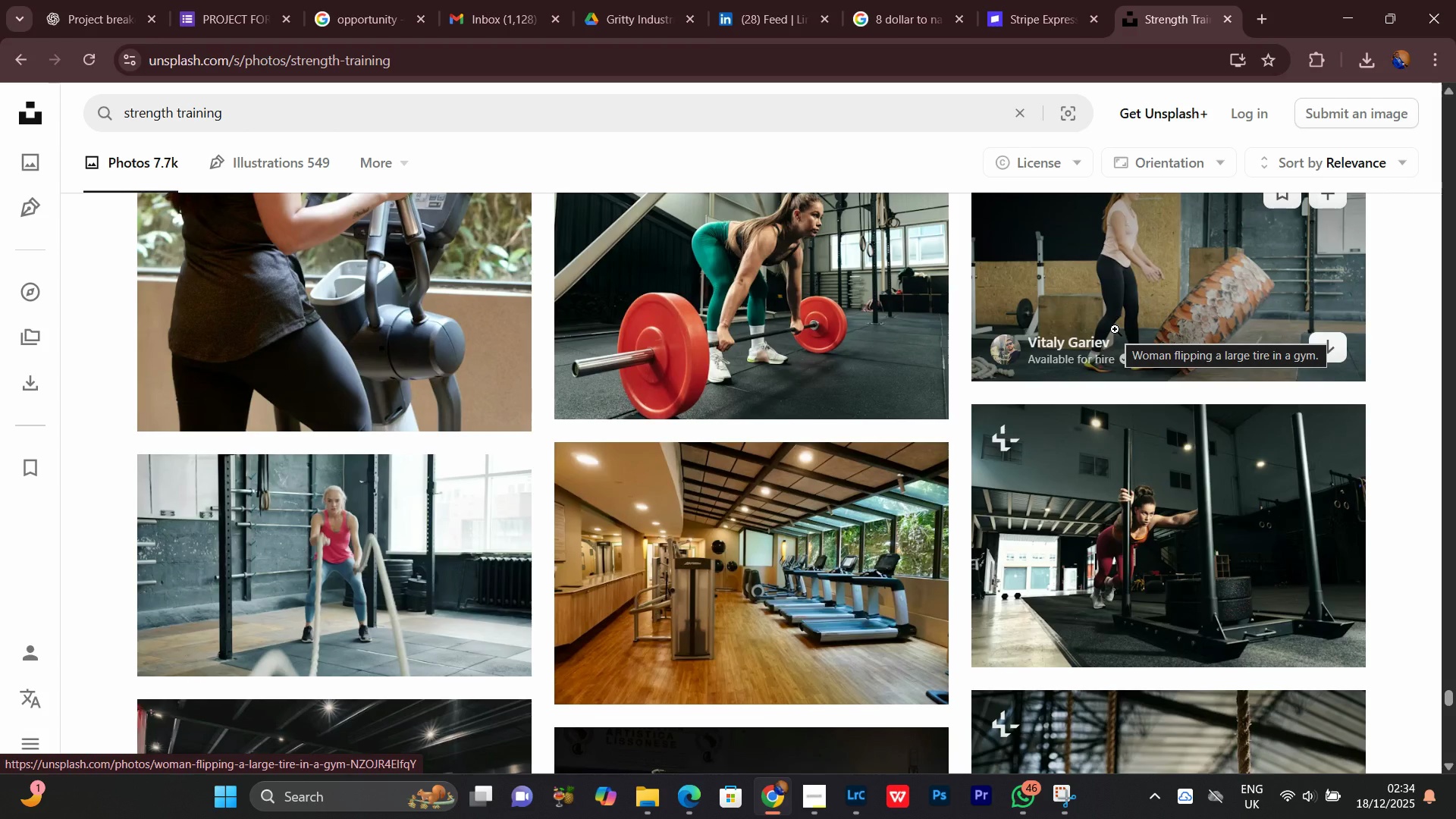 
scroll: coordinate [1112, 328], scroll_direction: none, amount: 0.0
 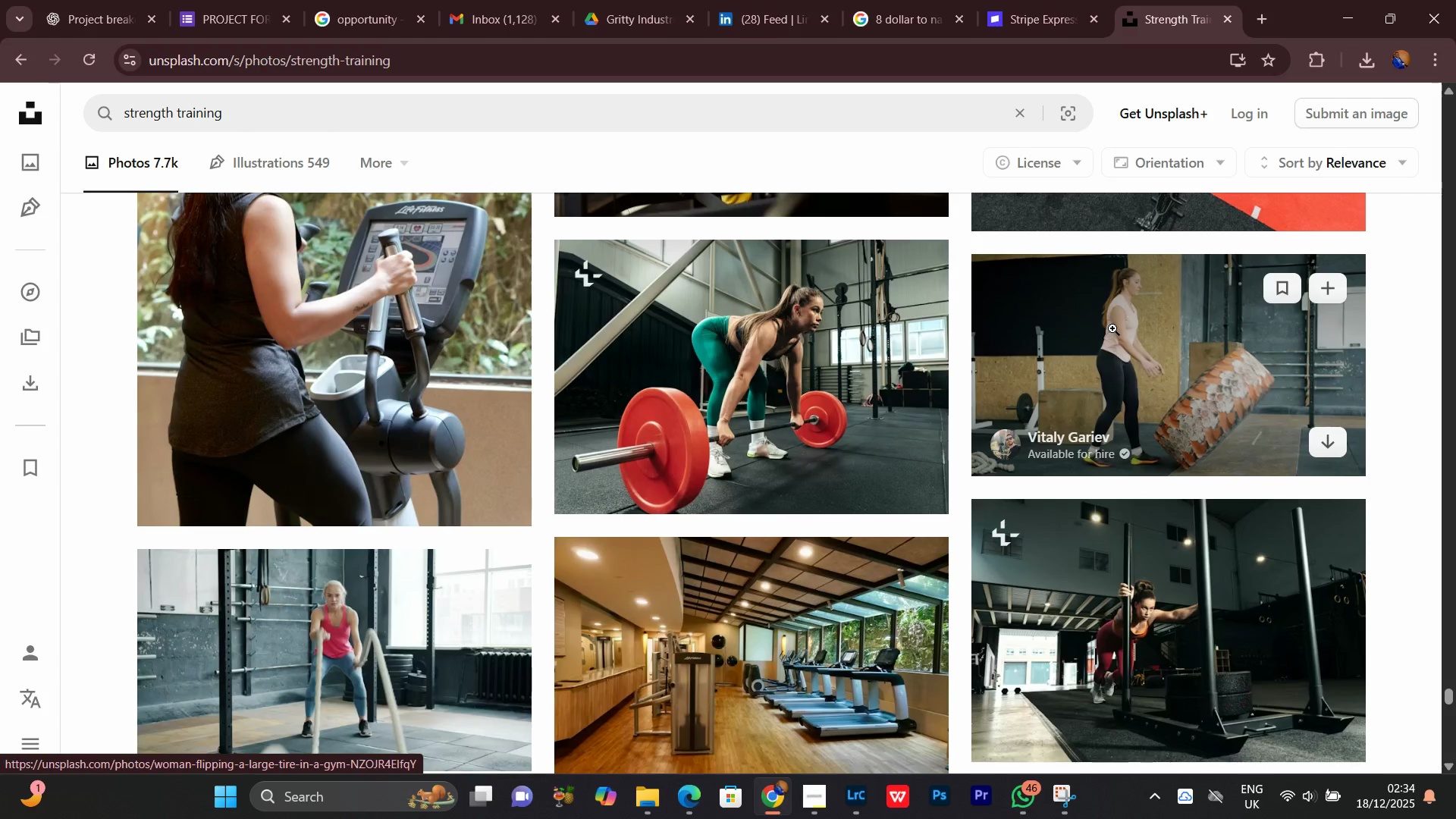 